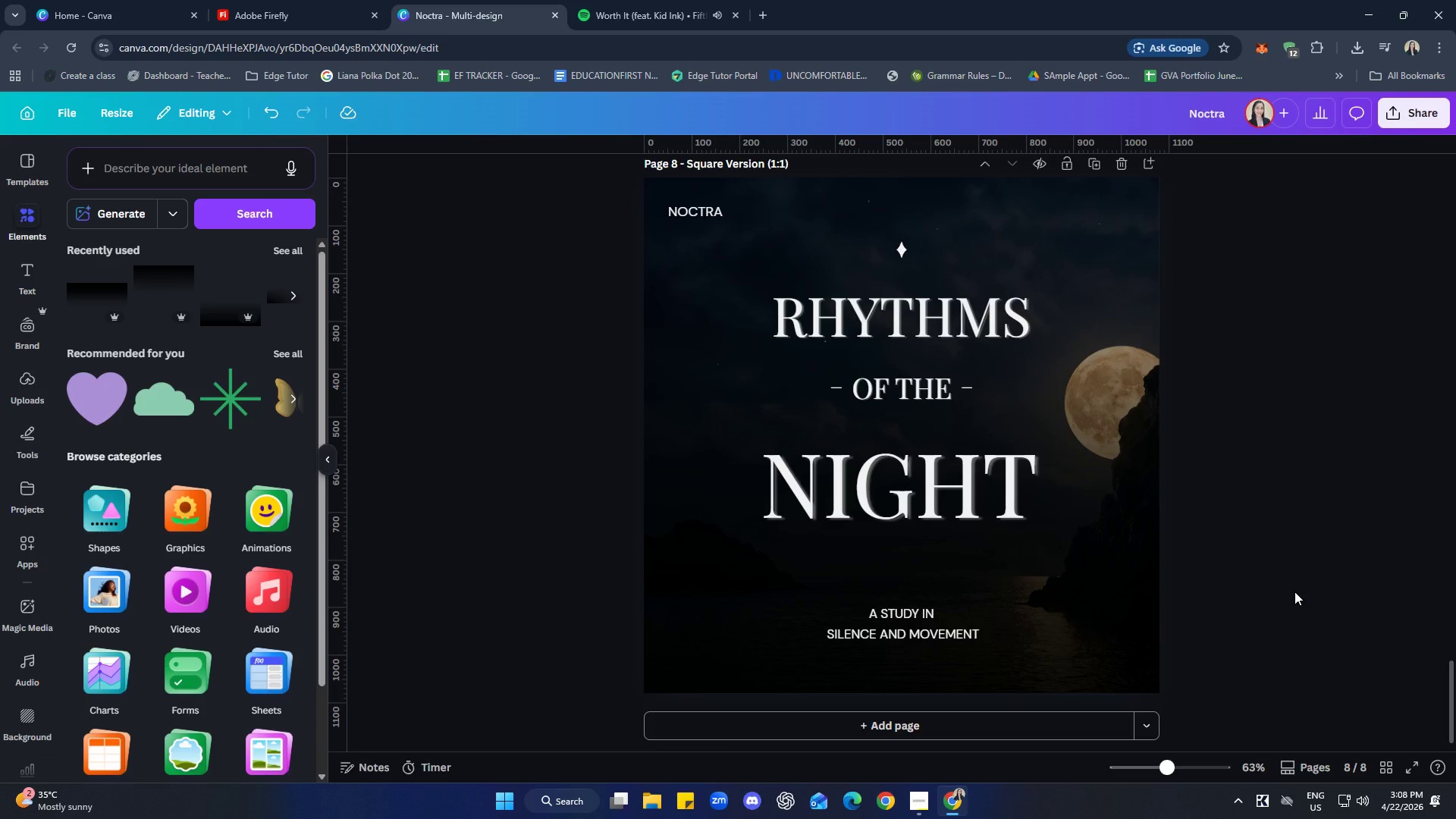 
wait(14.79)
 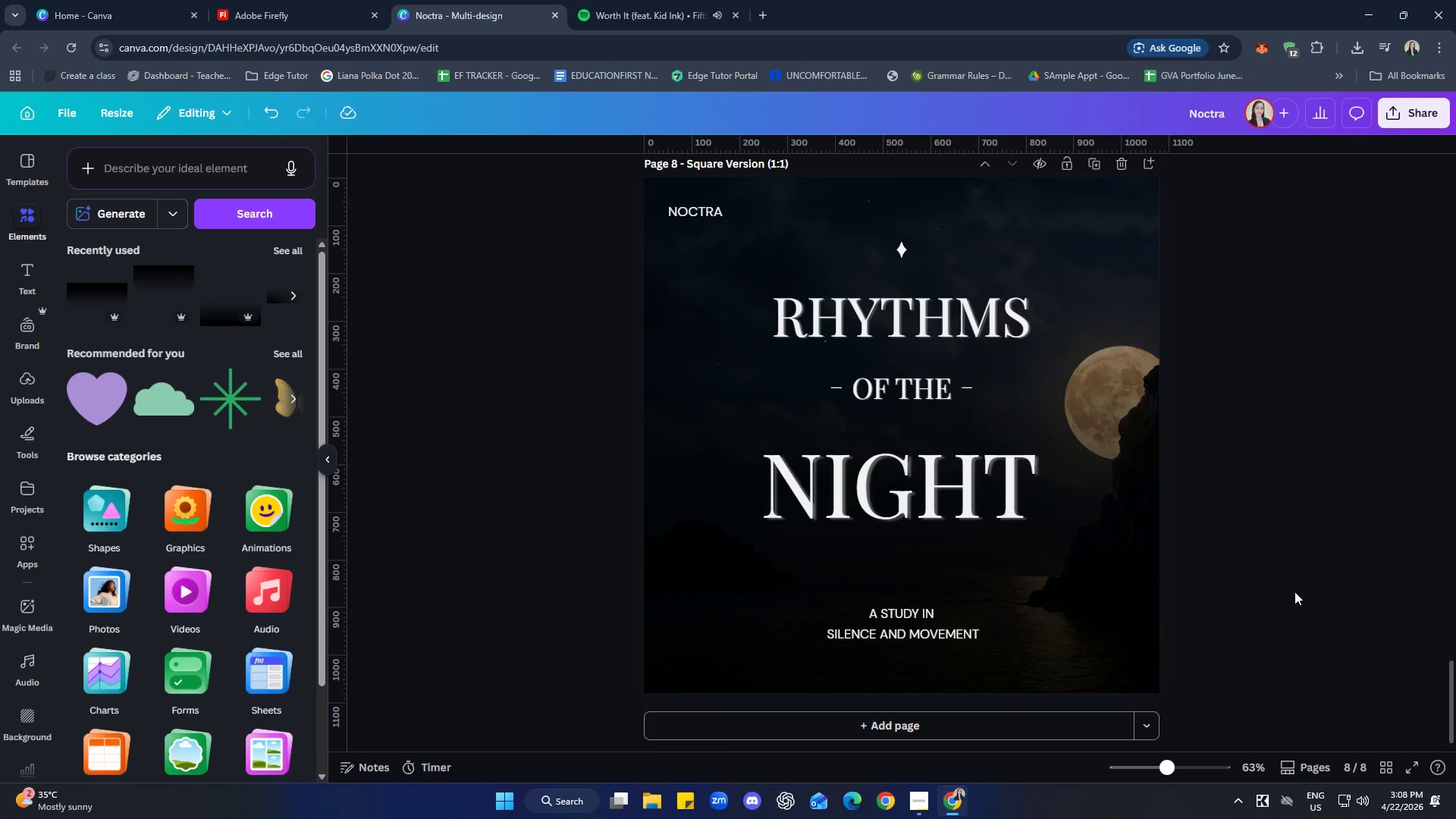 
scroll: coordinate [1348, 672], scroll_direction: up, amount: 20.0
 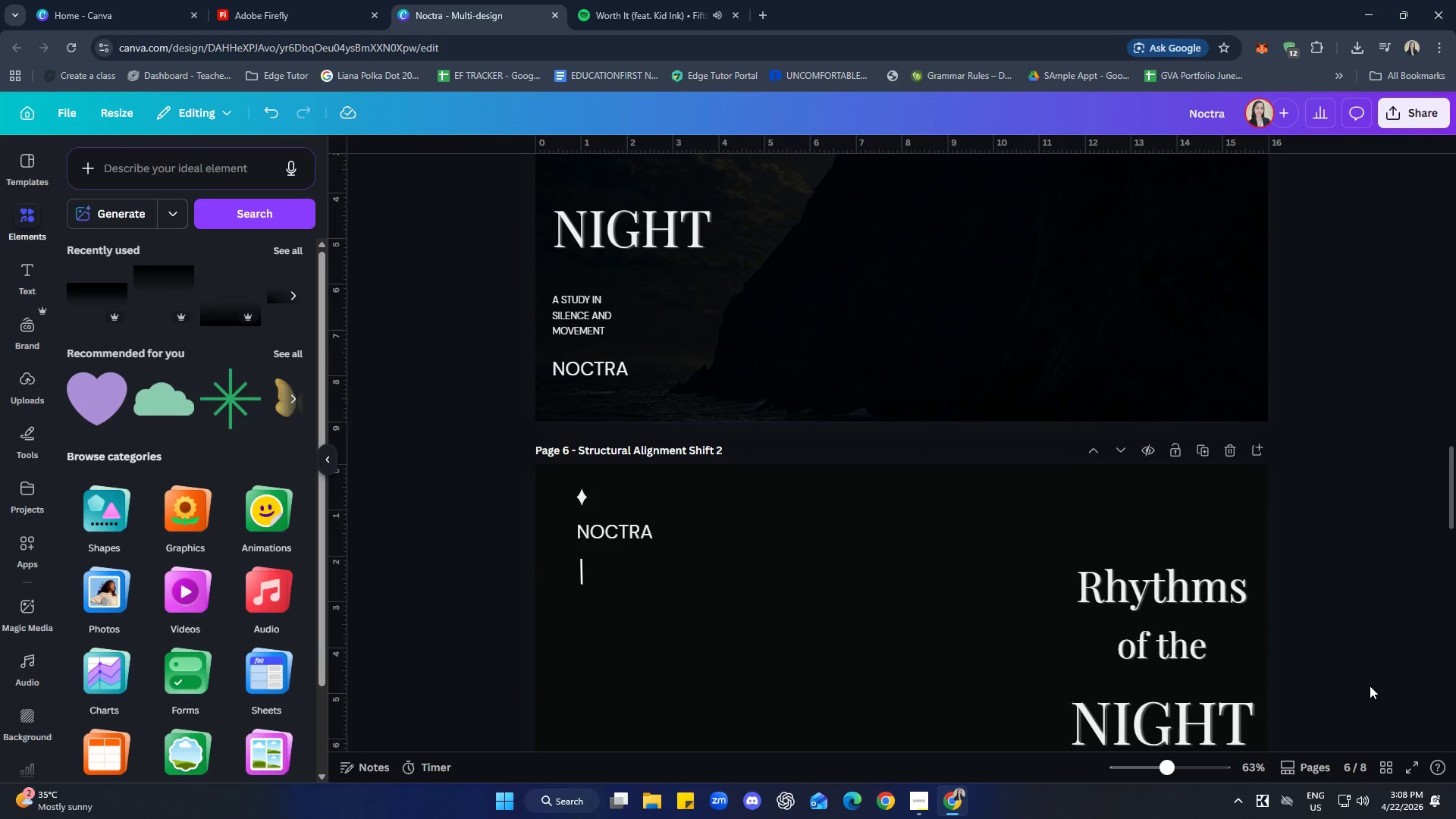 